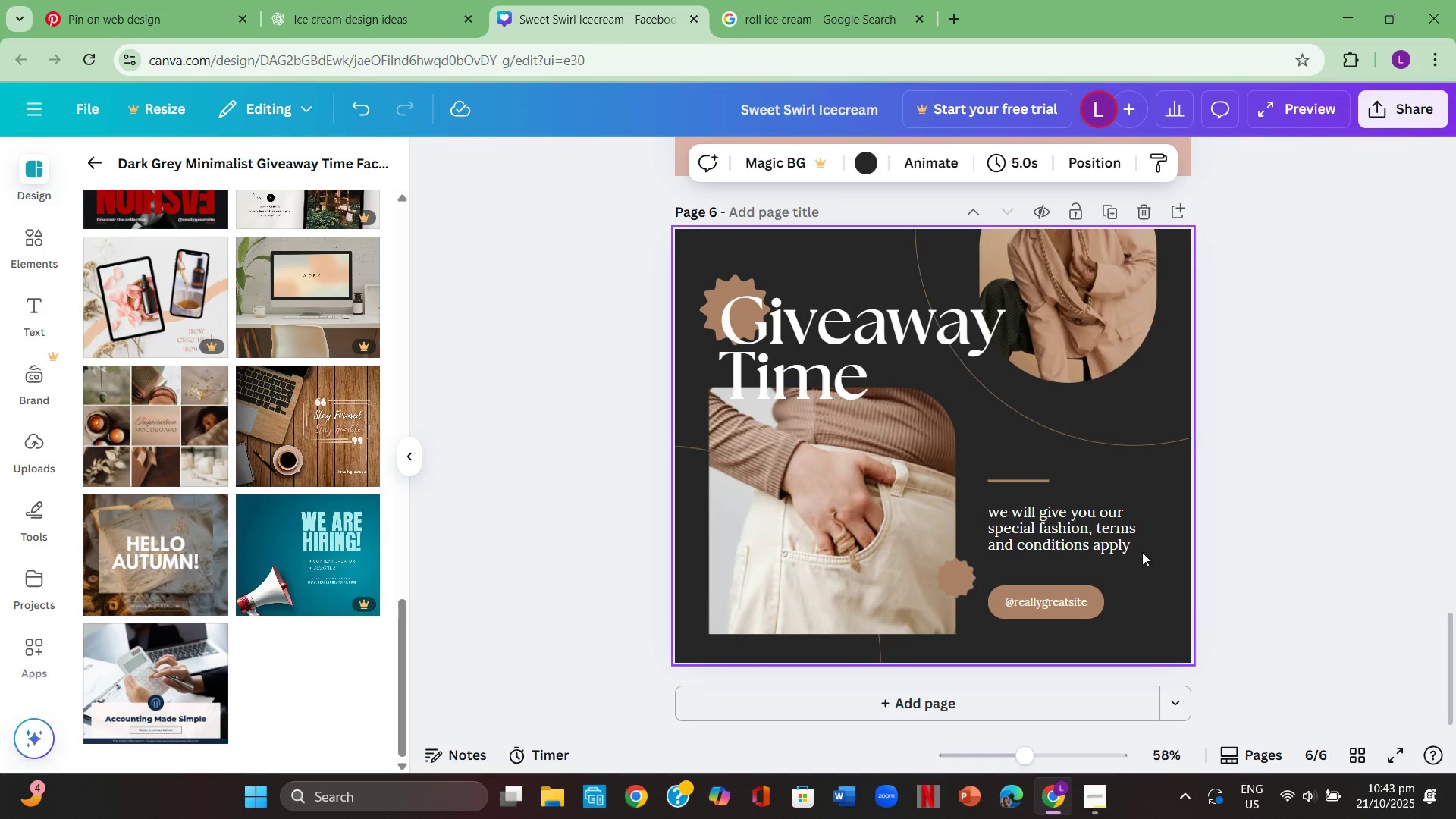 
scroll: coordinate [1056, 590], scroll_direction: up, amount: 6.0
 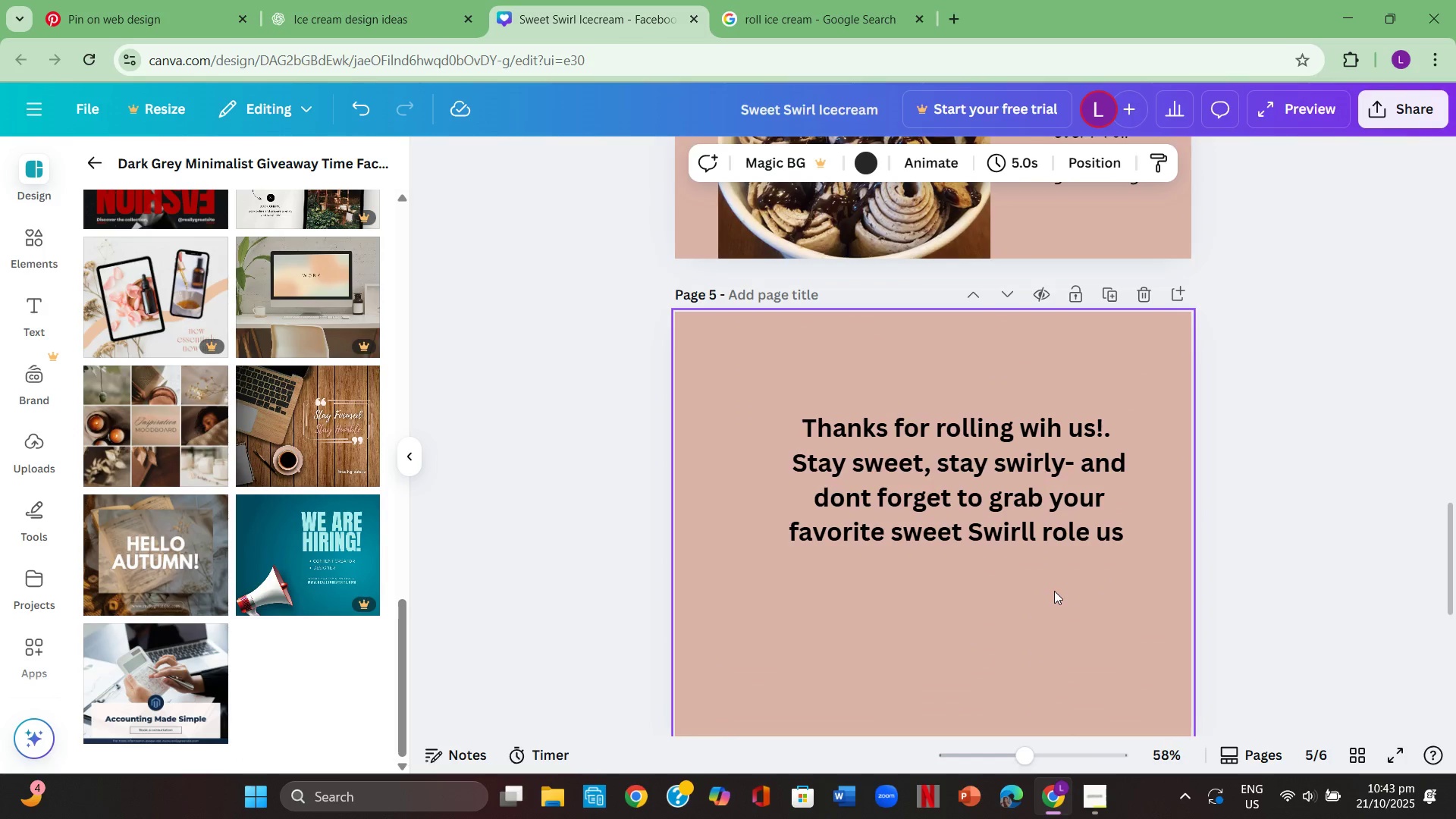 
scroll: coordinate [1045, 592], scroll_direction: down, amount: 6.0
 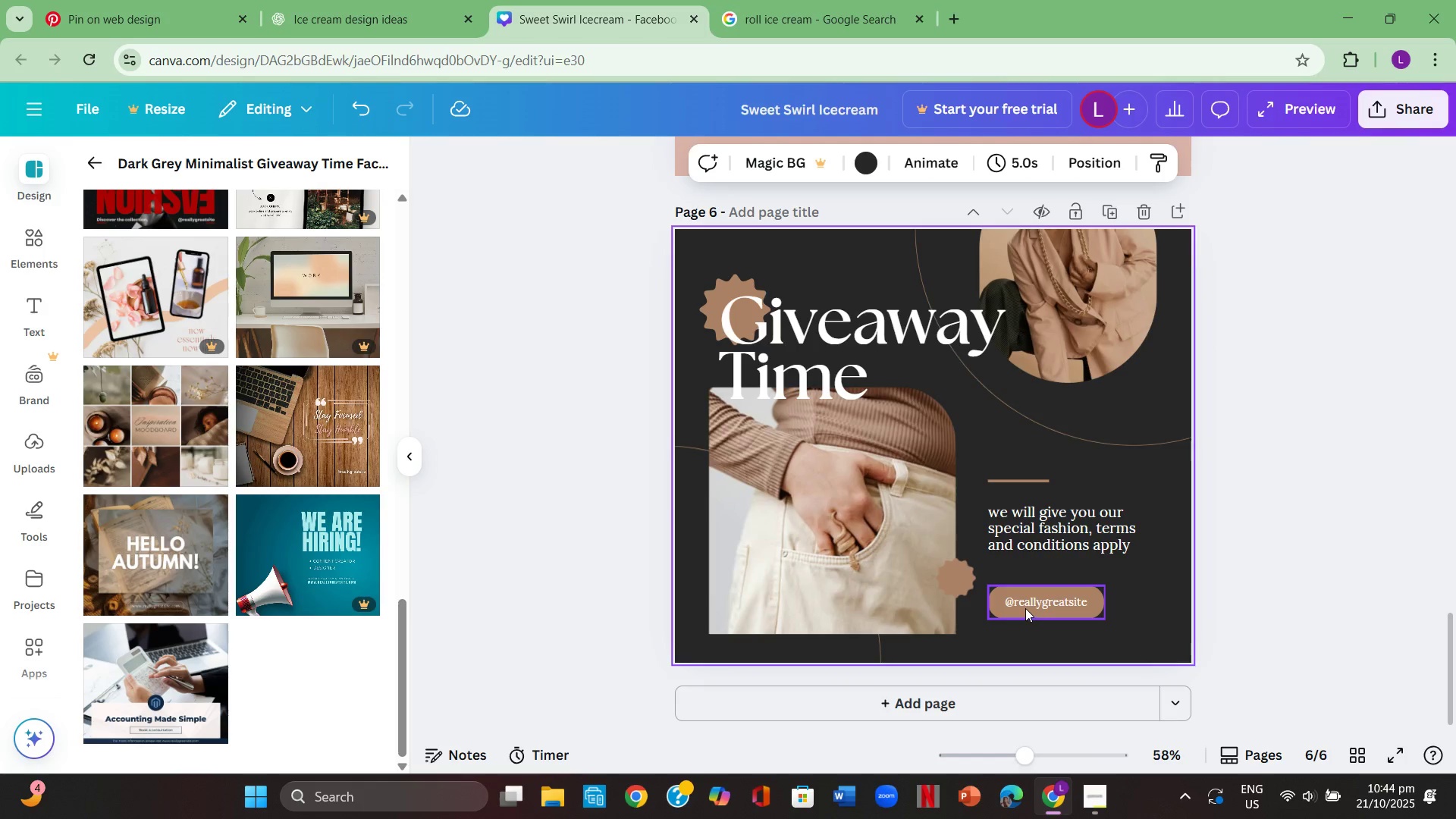 
left_click([1025, 608])
 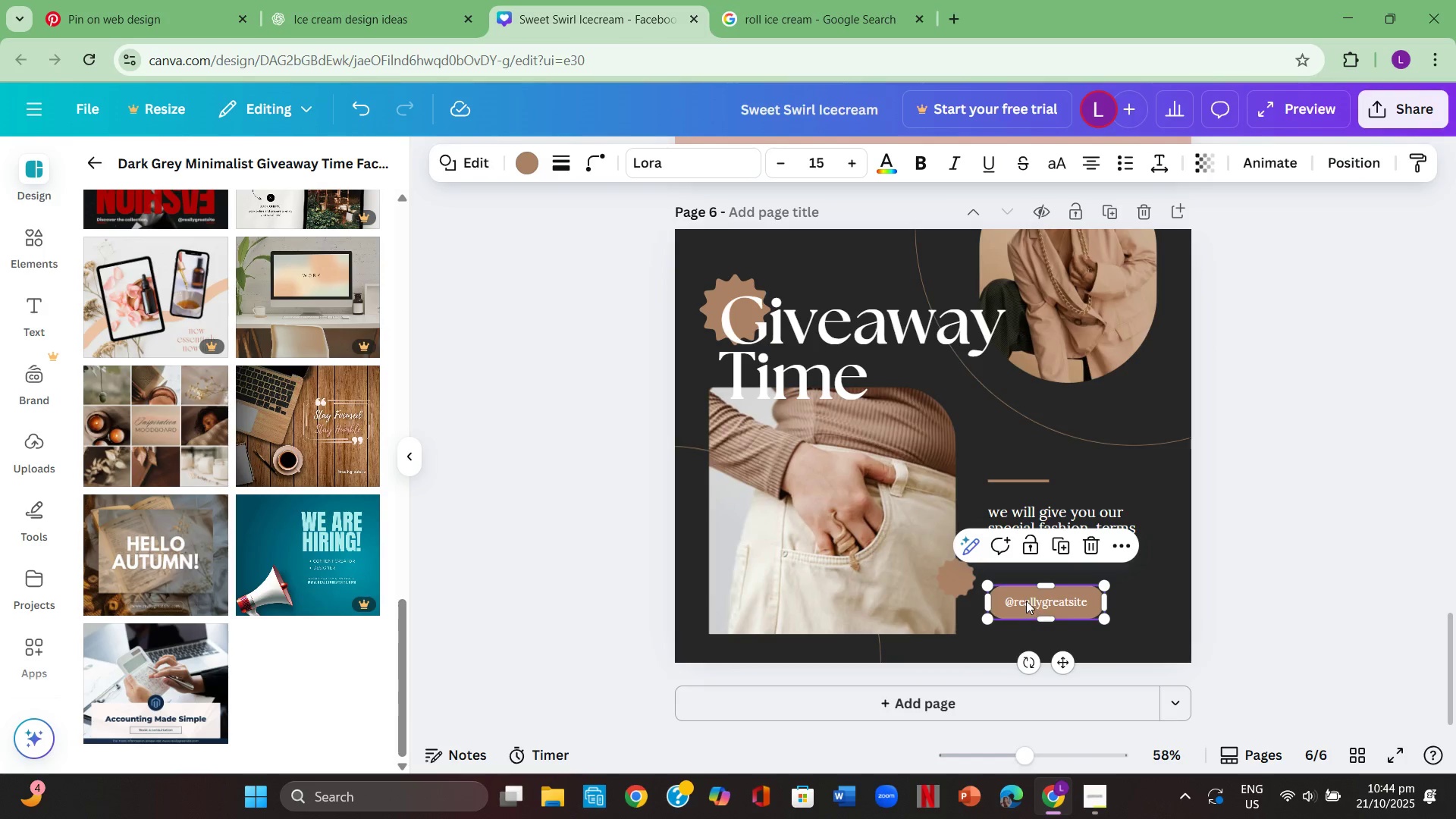 
key(Backspace)
 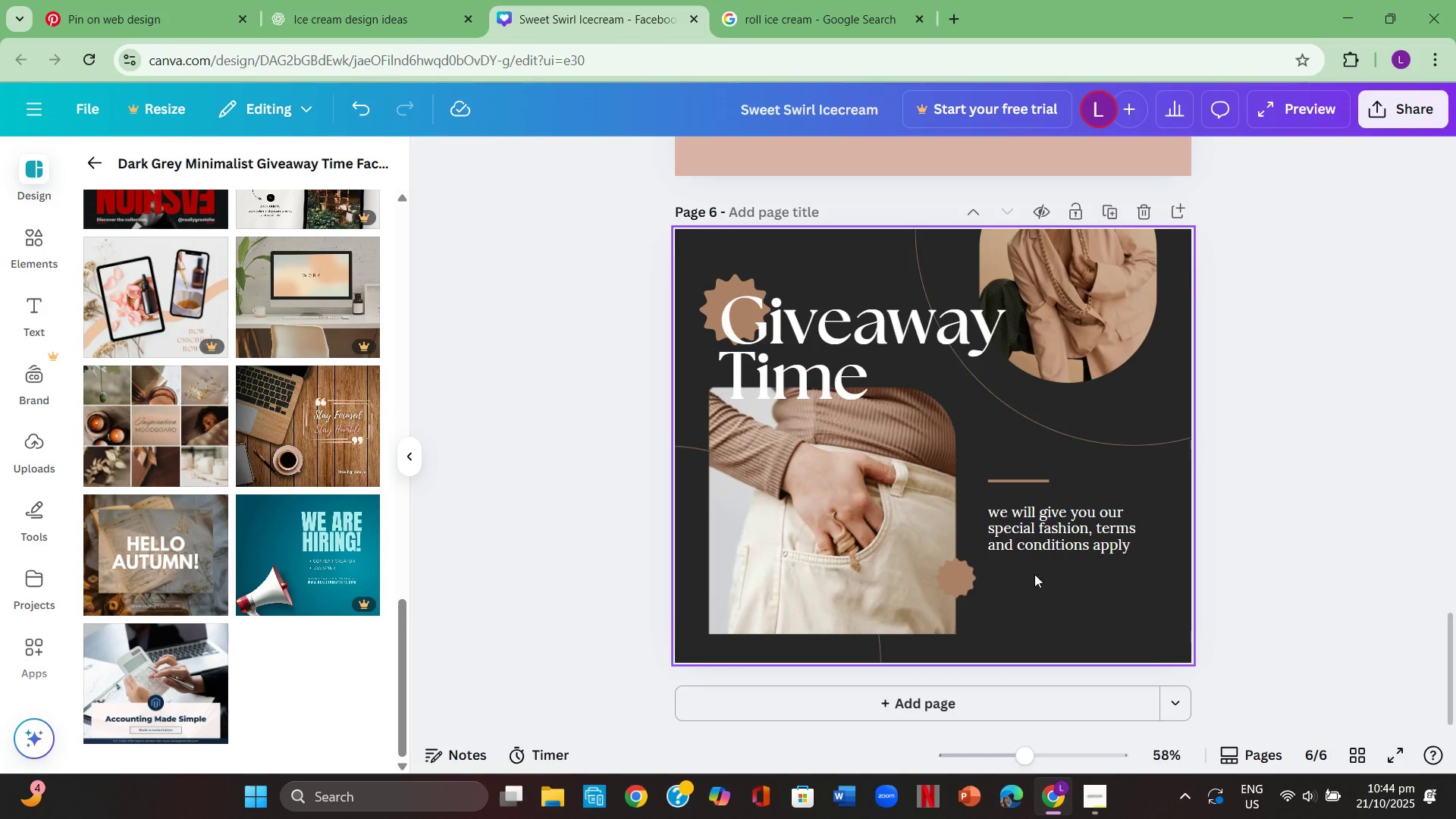 
left_click([1025, 543])
 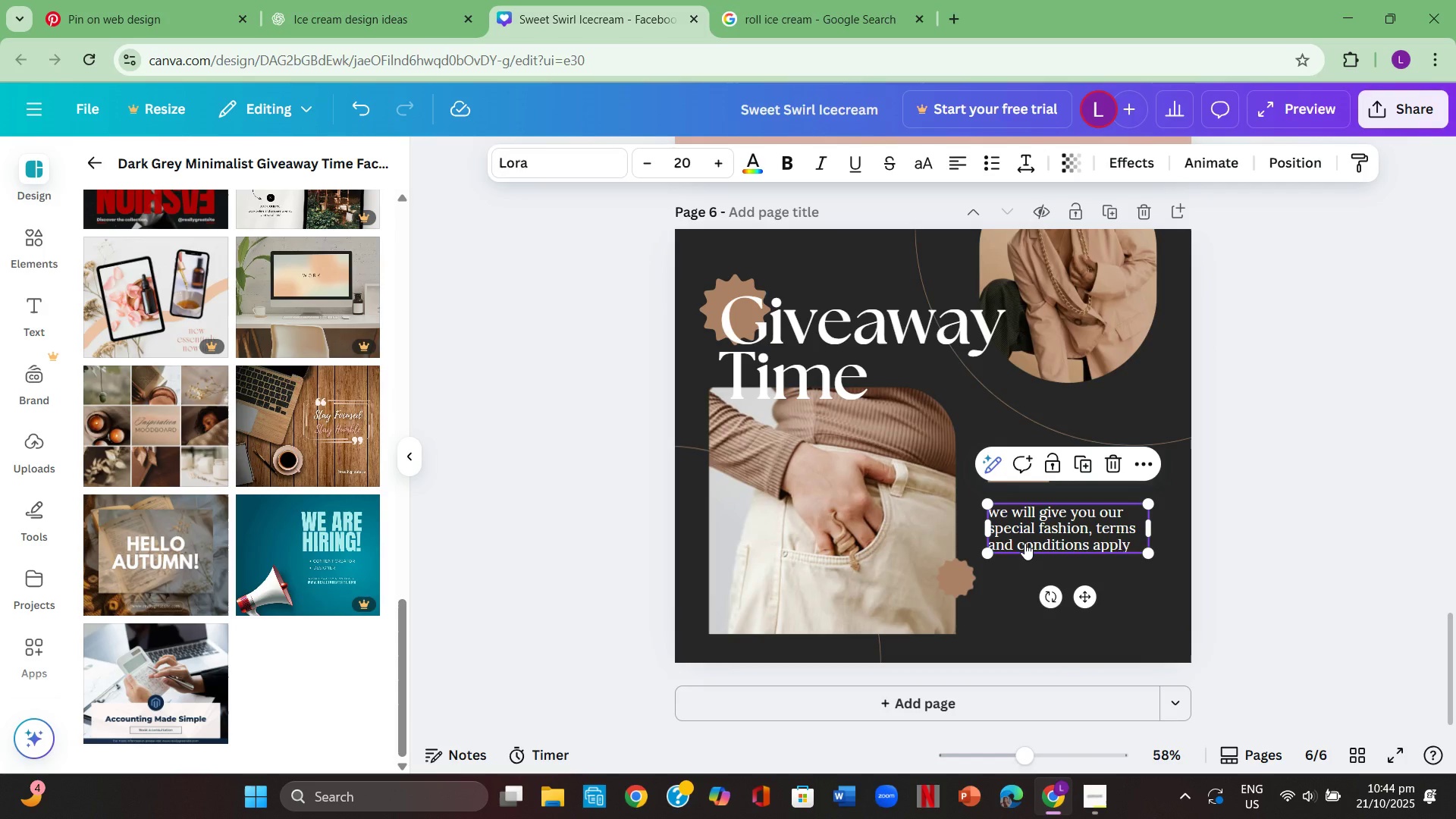 
key(Backslash)
 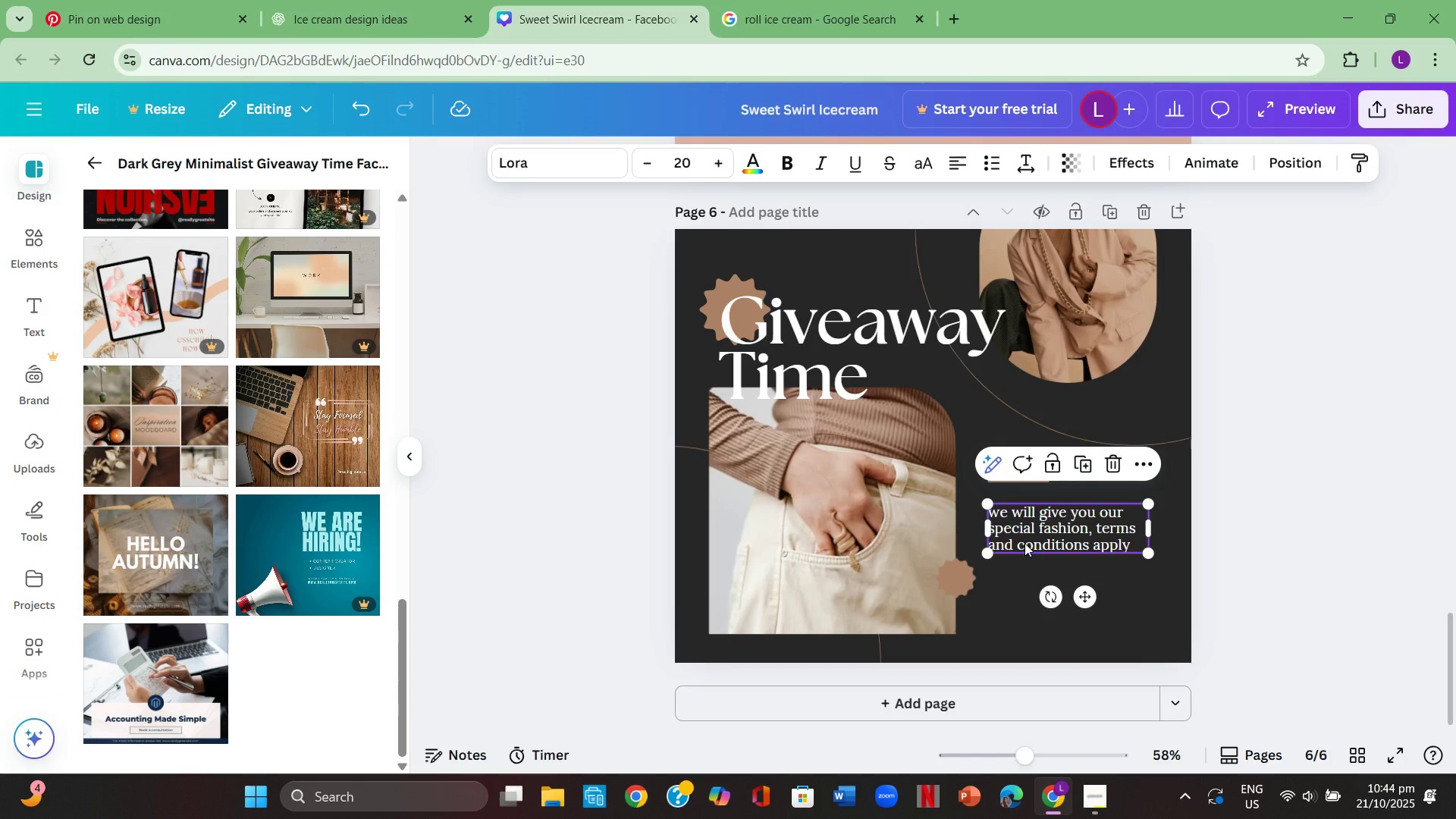 
key(Backspace)
 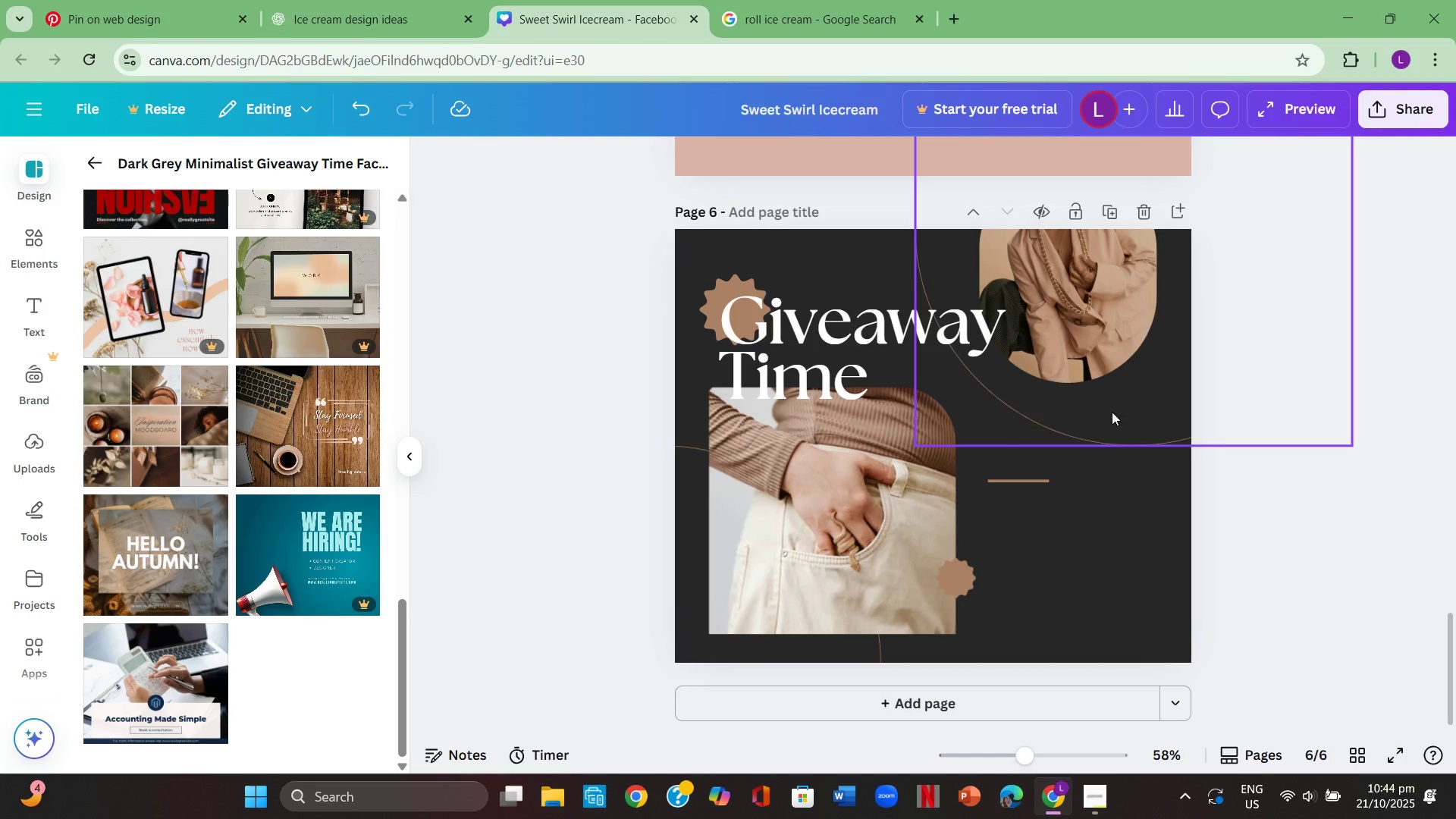 
scroll: coordinate [1155, 355], scroll_direction: up, amount: 2.0
 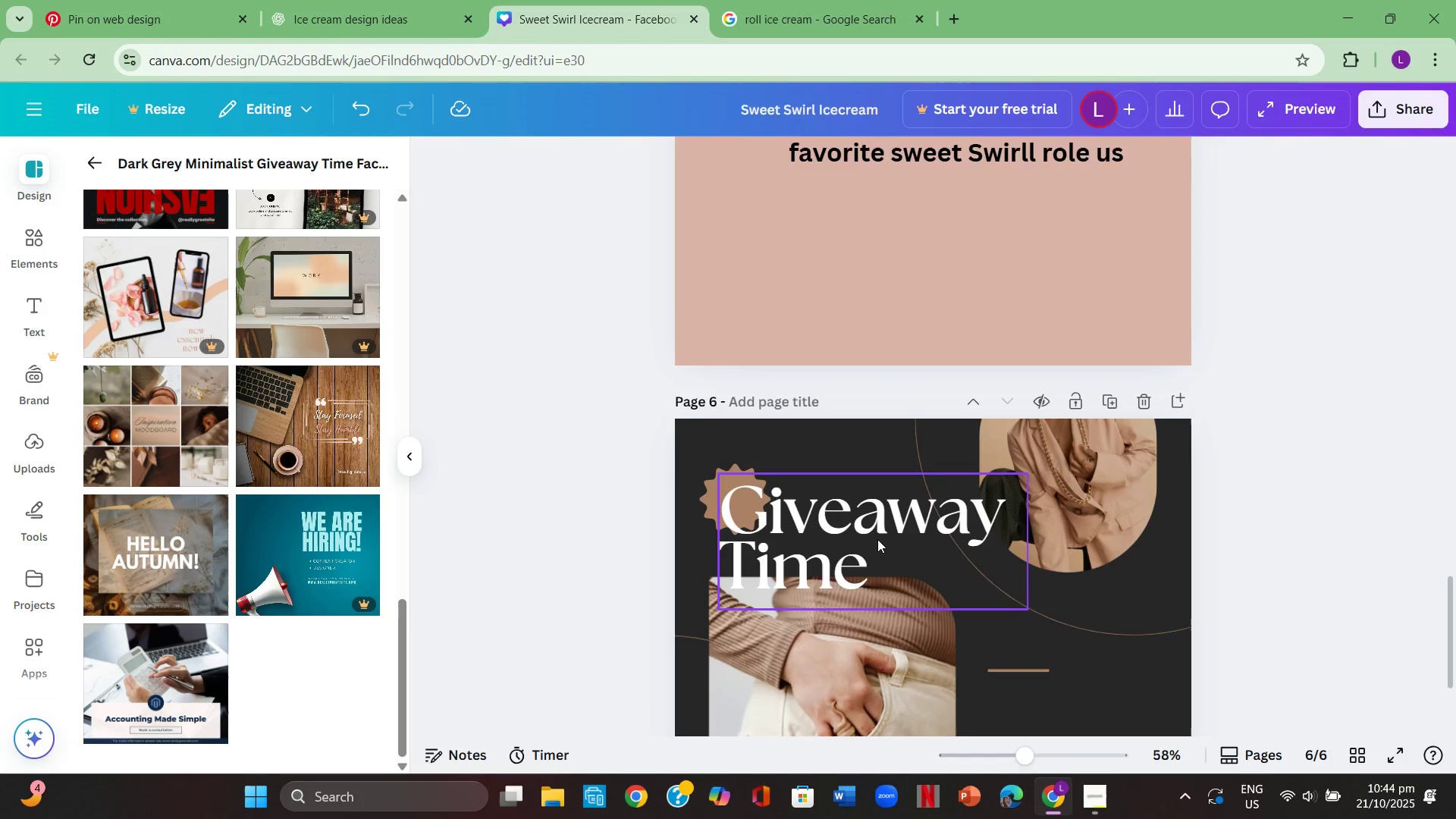 
scroll: coordinate [877, 539], scroll_direction: down, amount: 1.0
 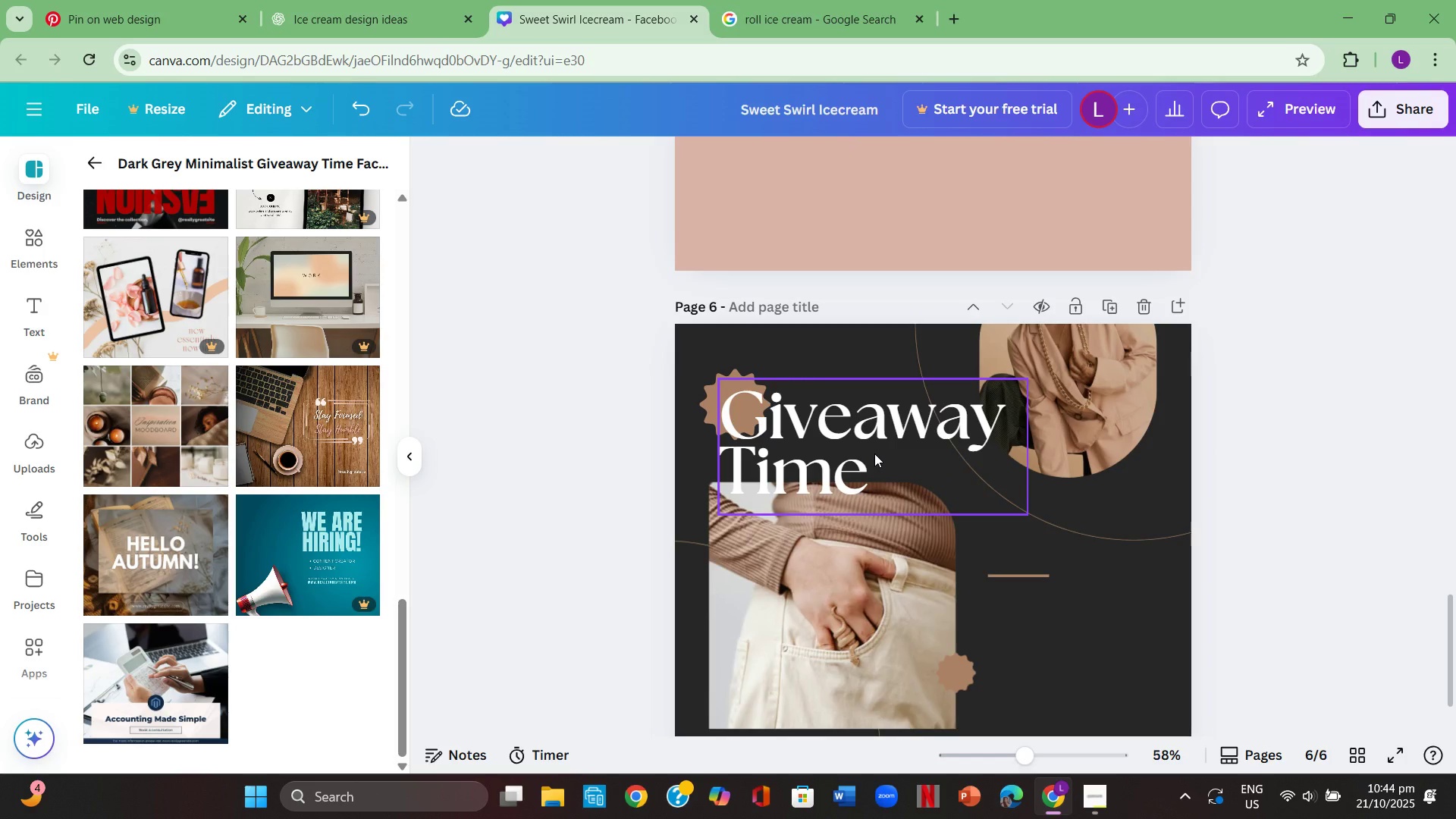 
left_click([873, 453])
 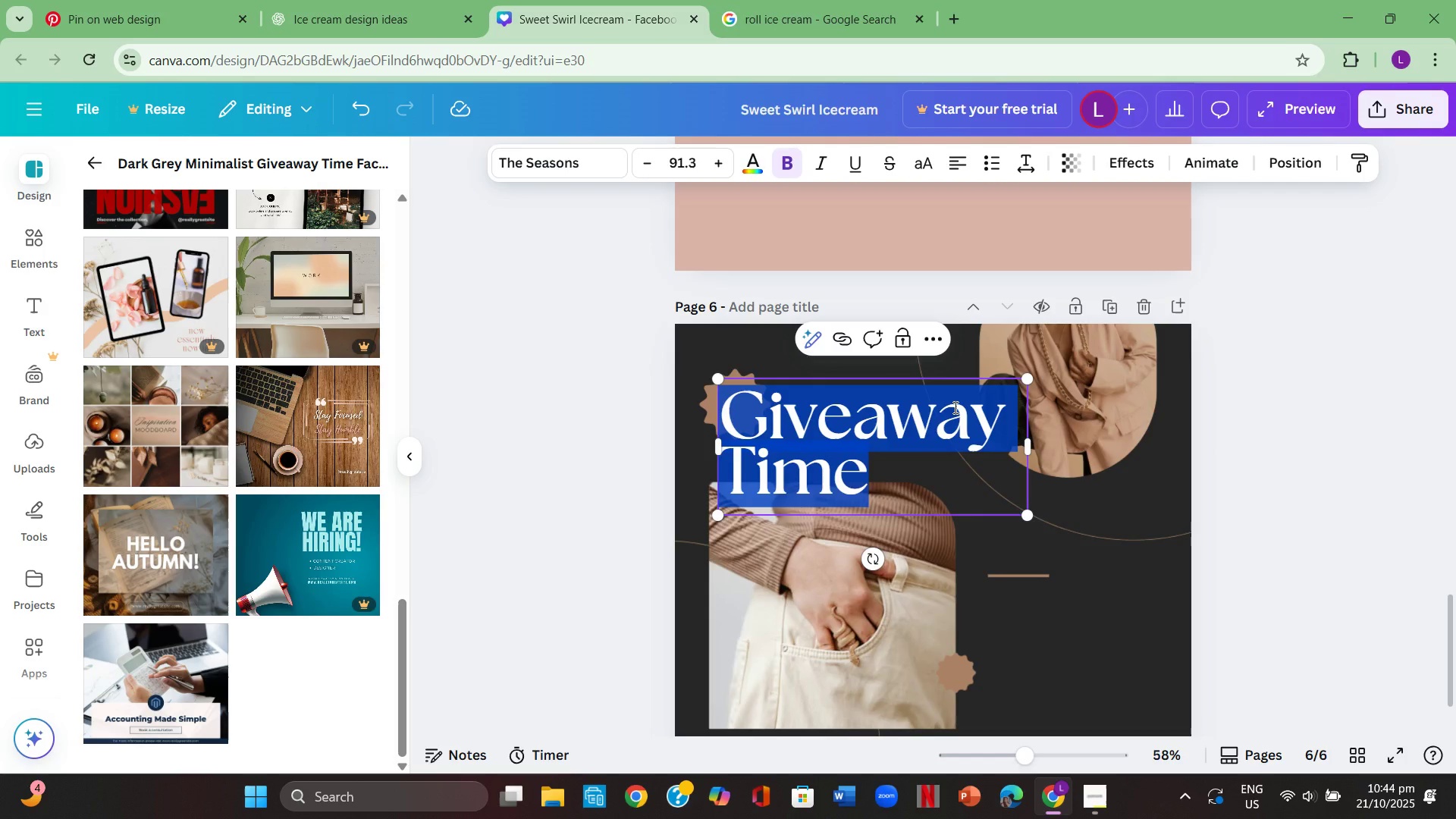 
key(Backspace)
type(Swirk)
key(Backspace)
type(l )
 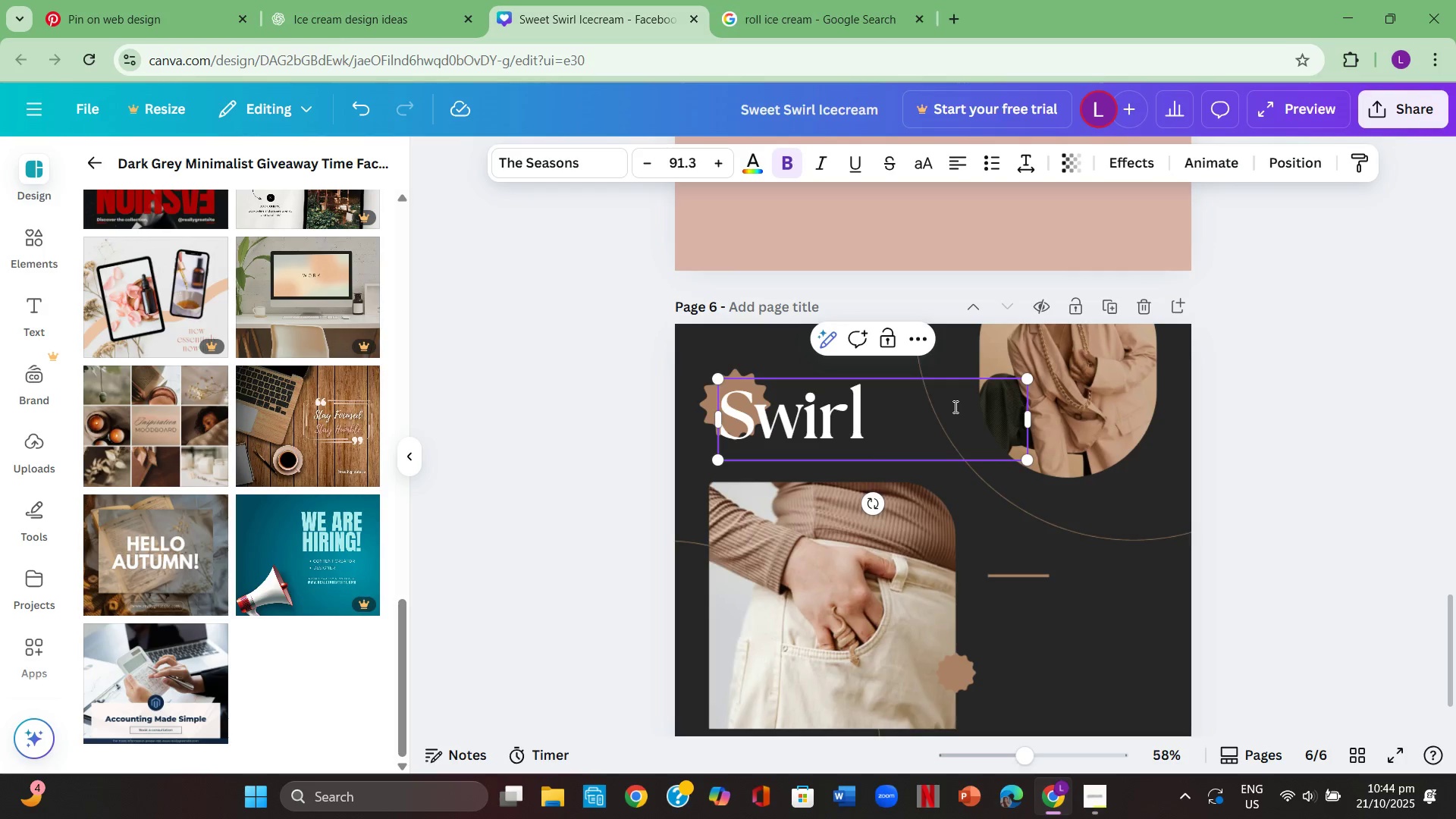 
scroll: coordinate [954, 405], scroll_direction: up, amount: 29.0
 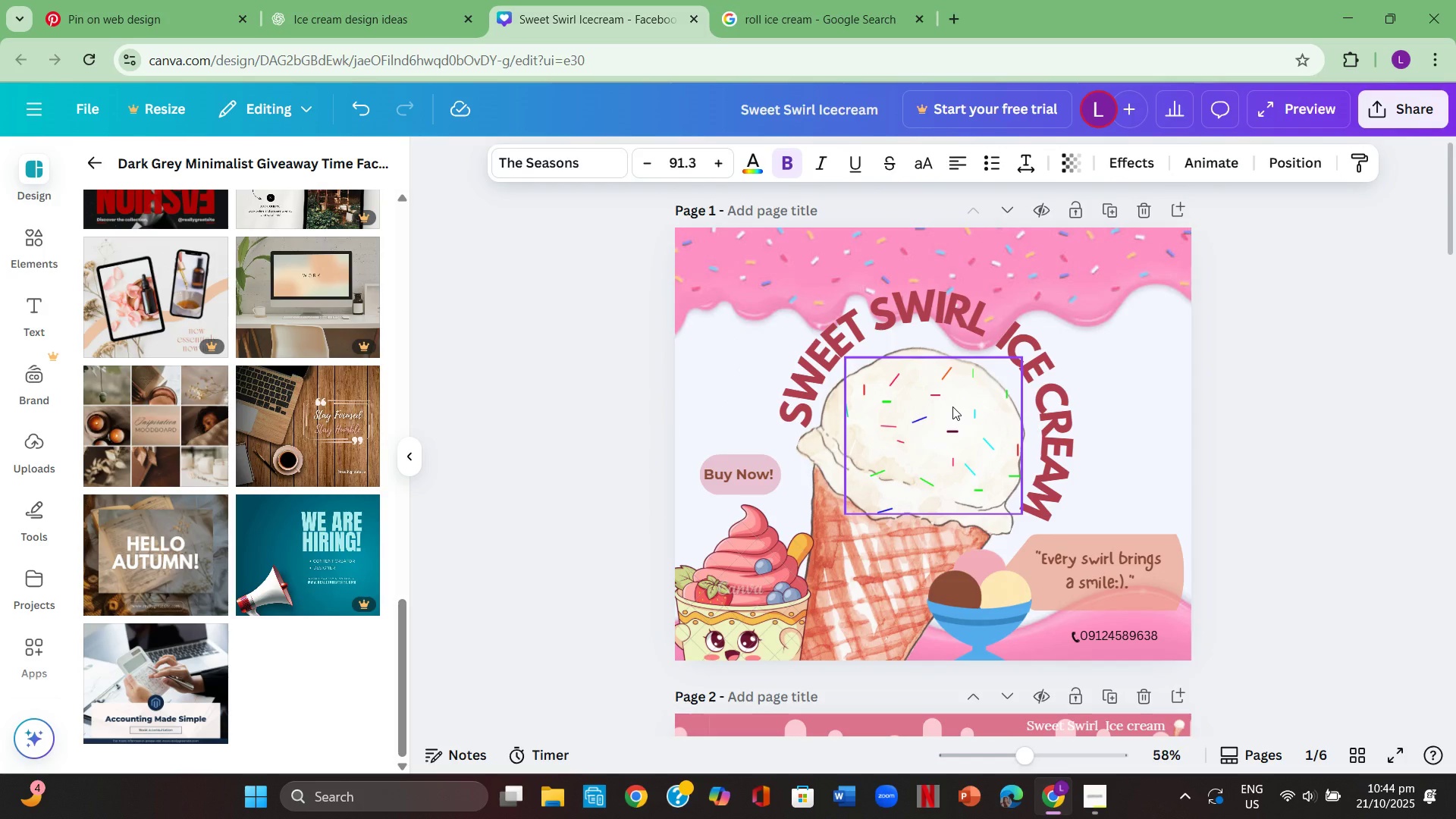 
scroll: coordinate [922, 410], scroll_direction: down, amount: 20.0
 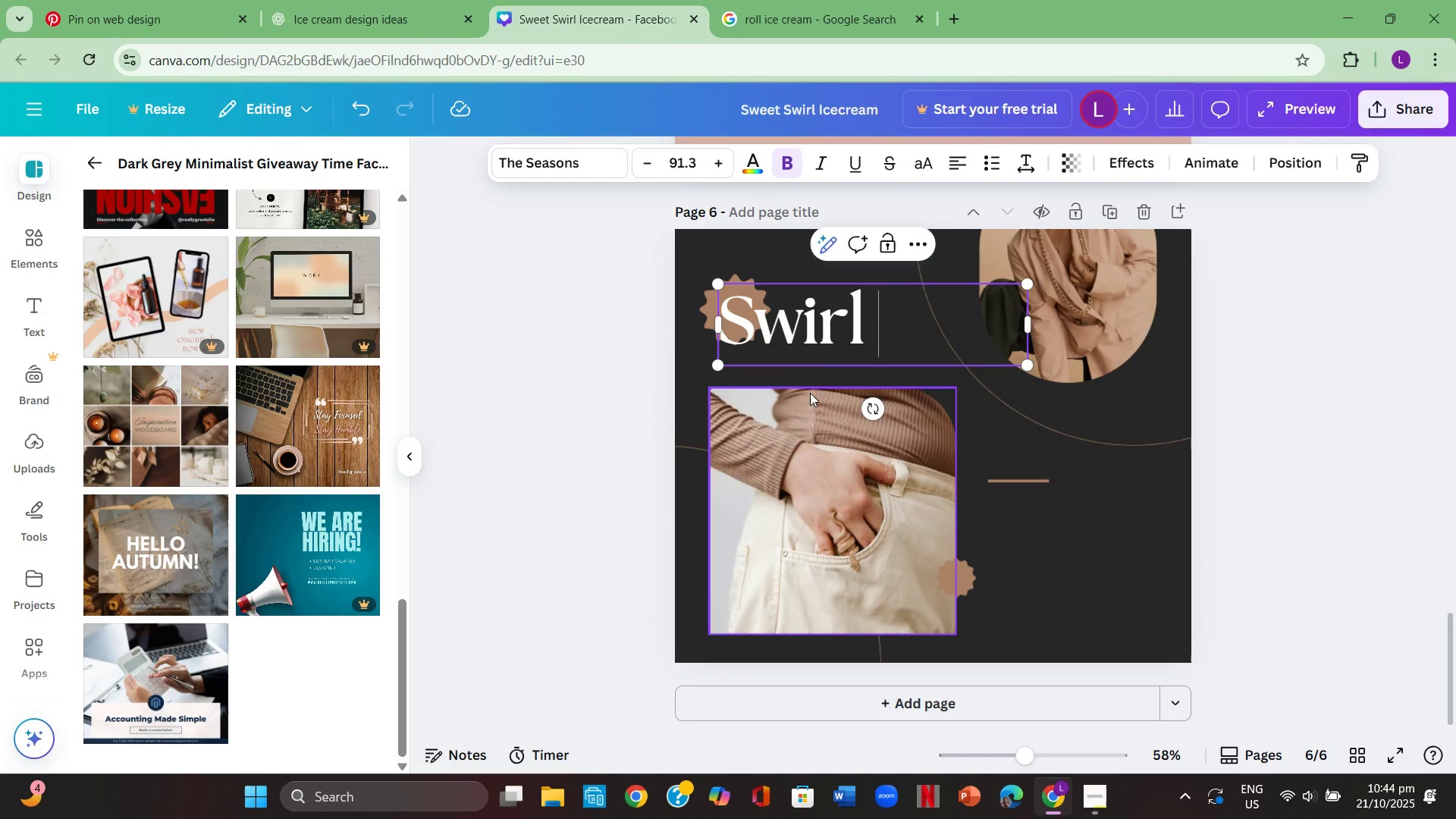 
left_click([843, 344])
 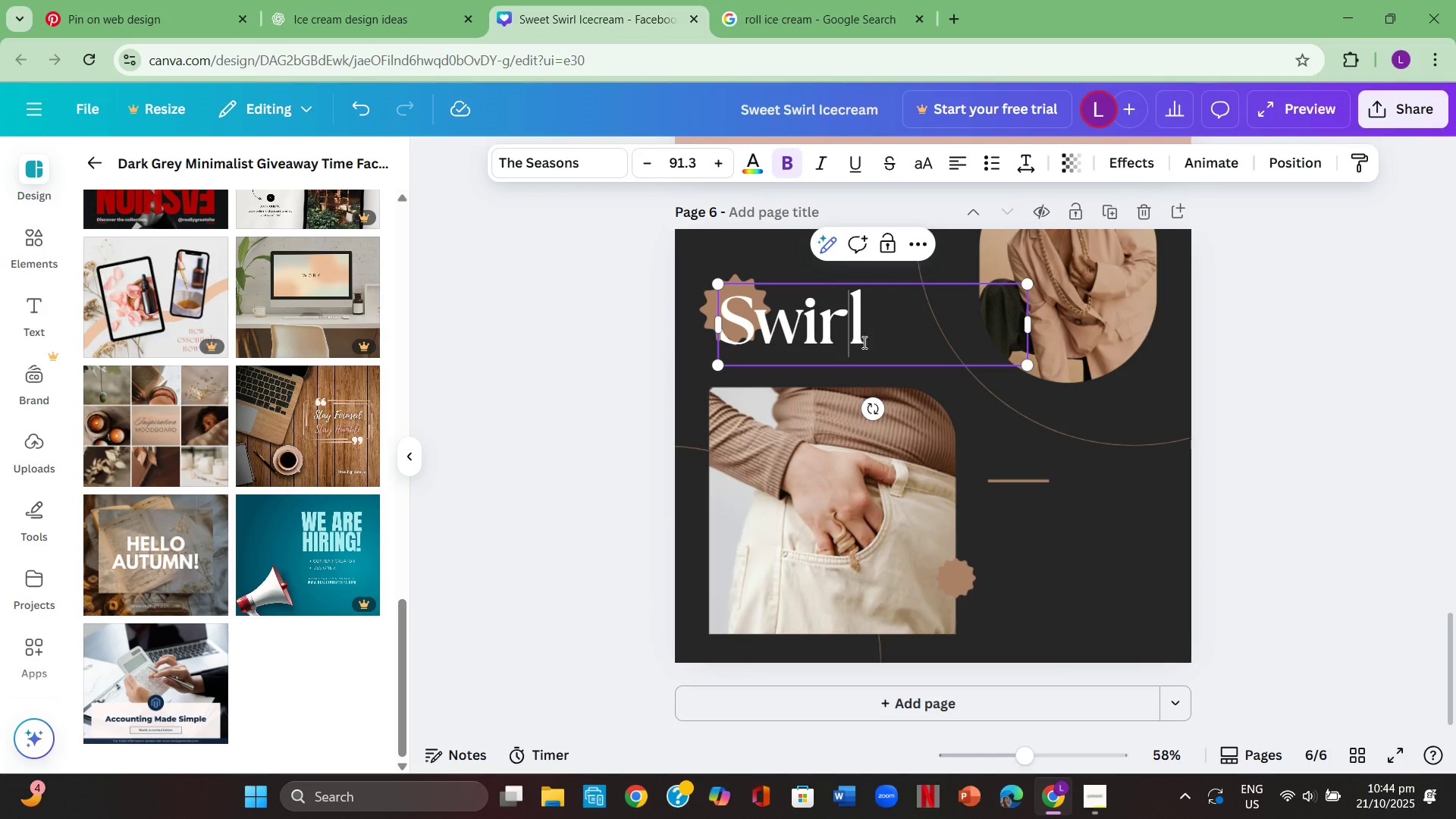 
left_click_drag(start_coordinate=[863, 342], to_coordinate=[753, 346])
 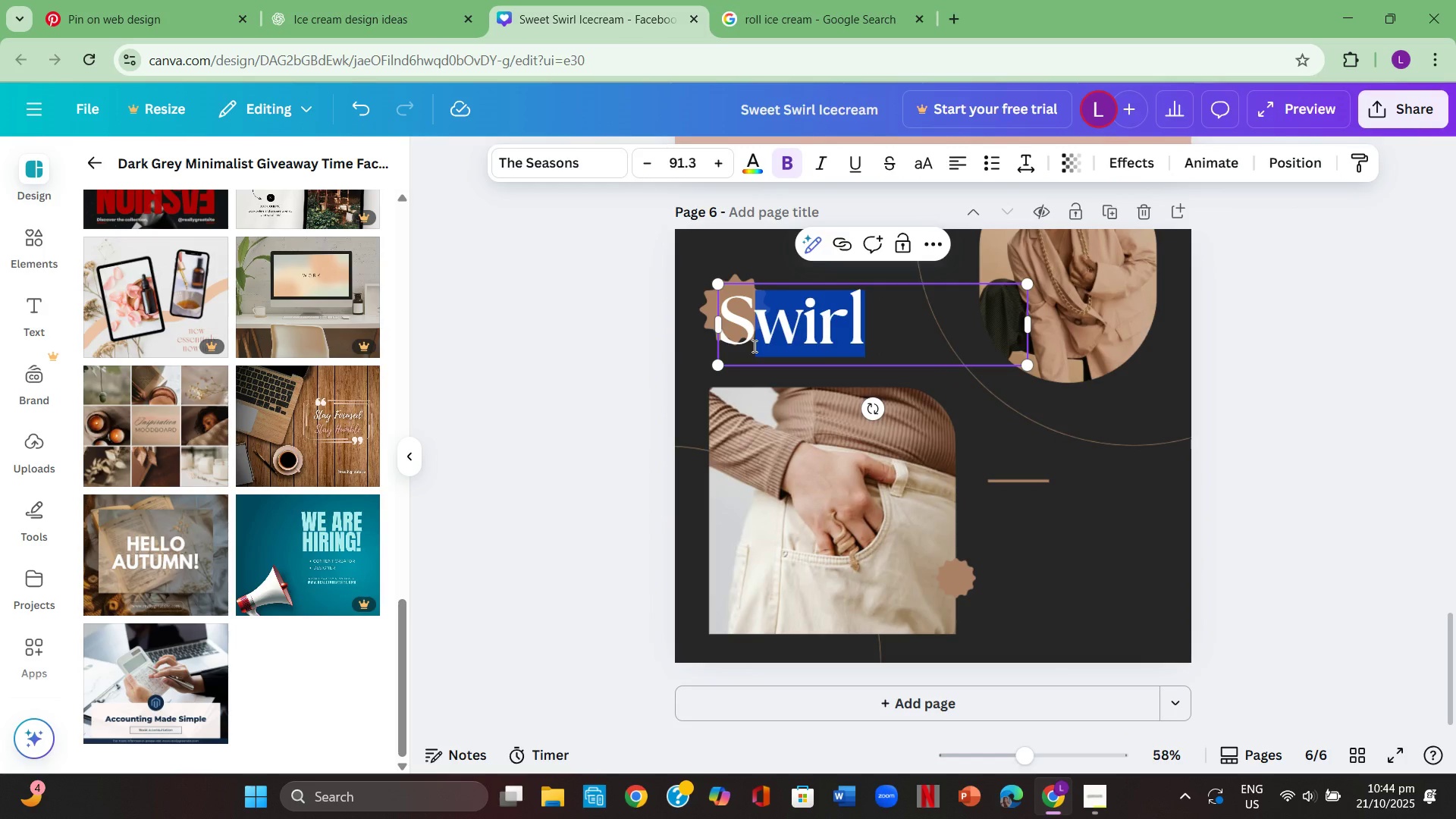 
key(Backspace)
key(Backspace)
type(Sweet Swirln)
key(Backspace)
type( and )
 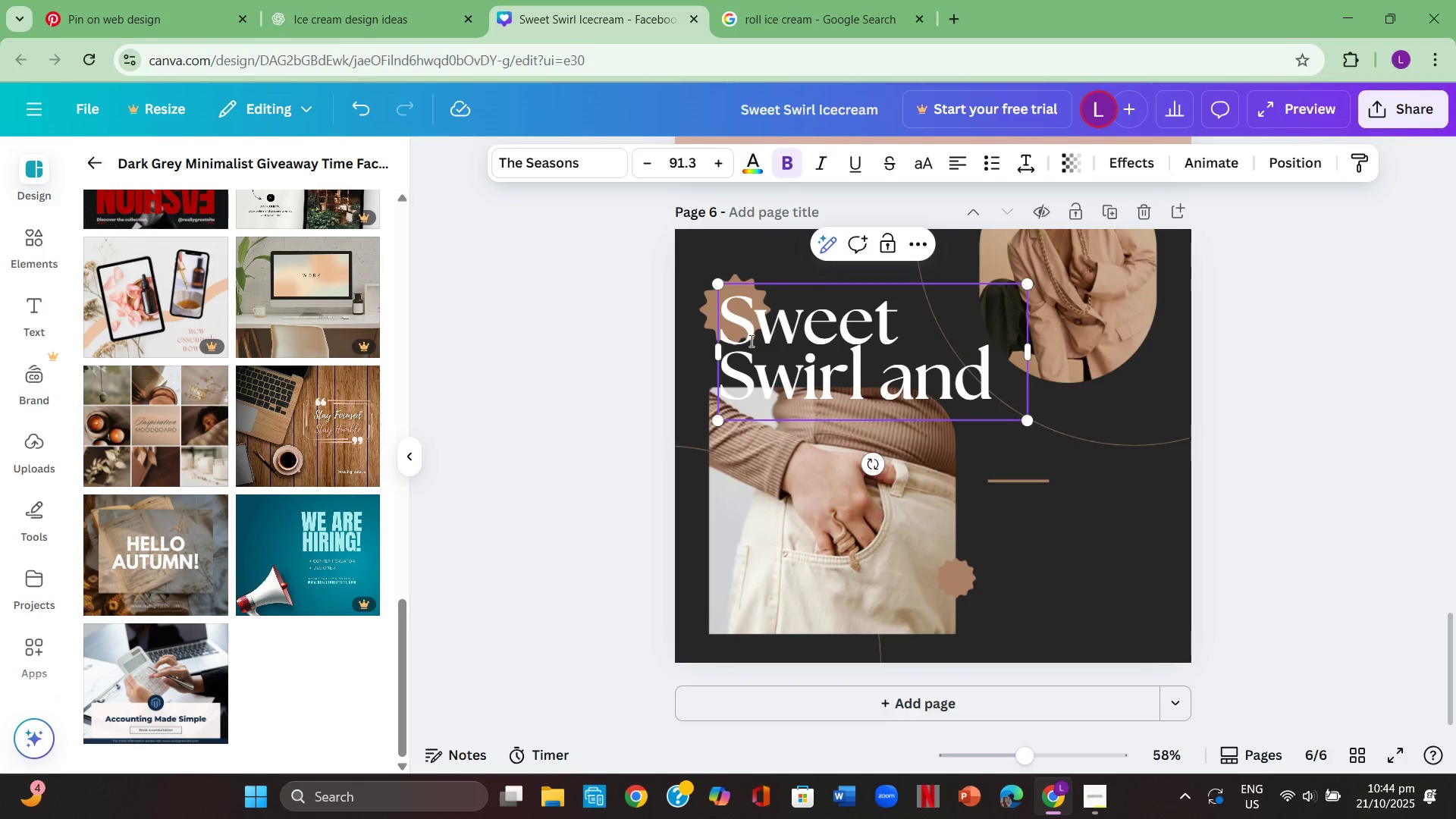 
scroll: coordinate [748, 320], scroll_direction: up, amount: 30.0
 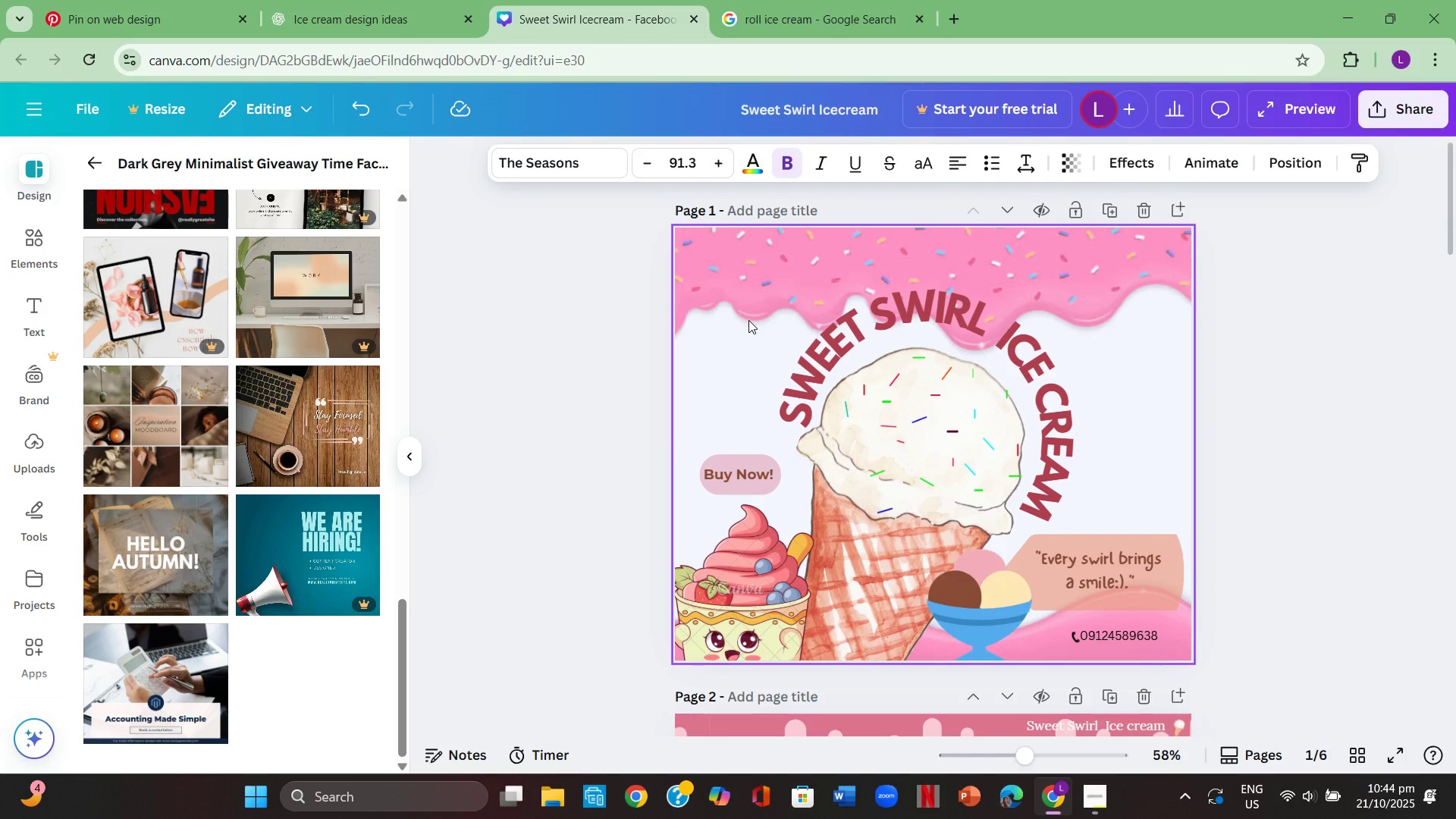 
scroll: coordinate [1059, 542], scroll_direction: down, amount: 29.0
 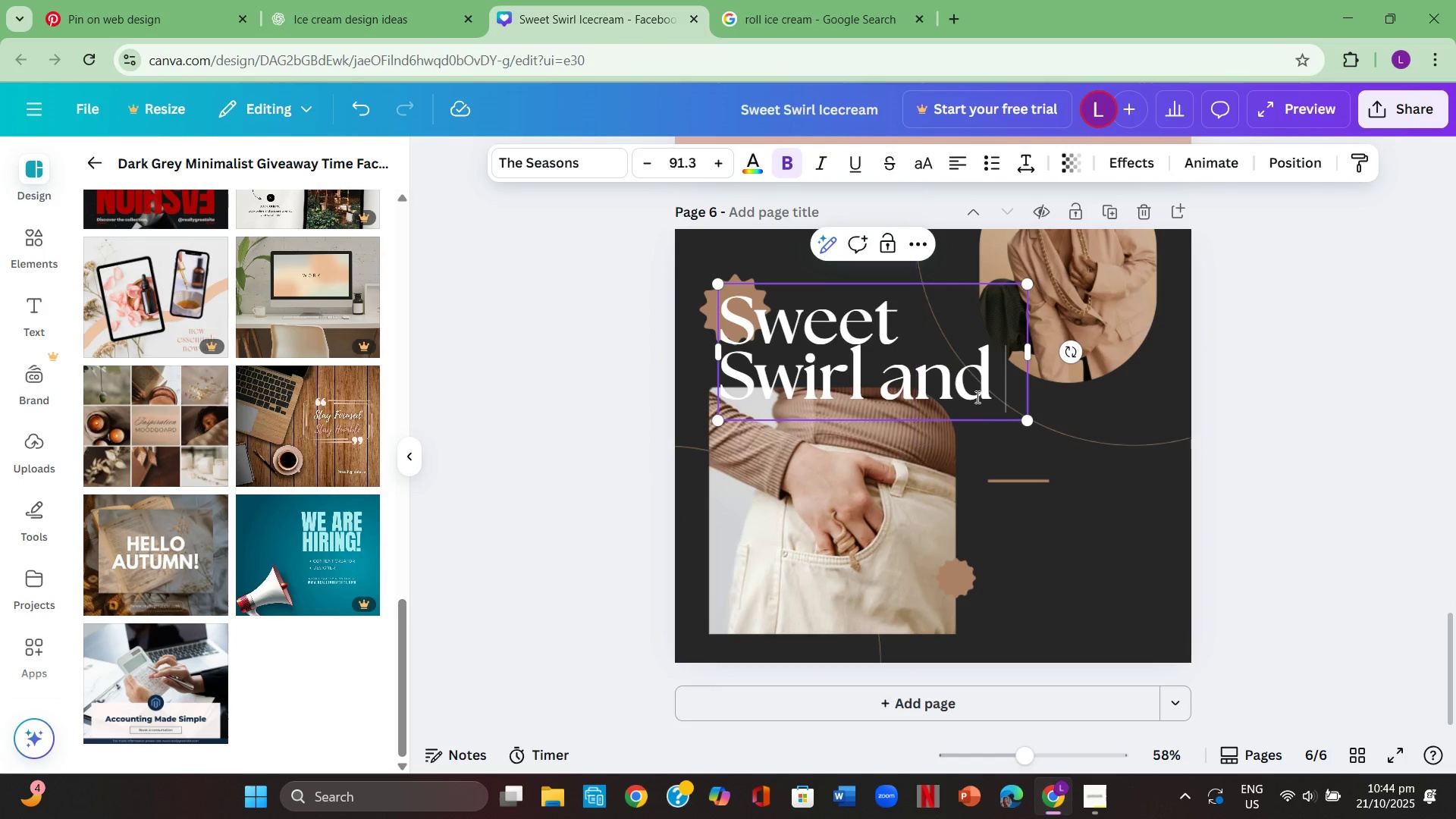 
left_click([976, 397])
 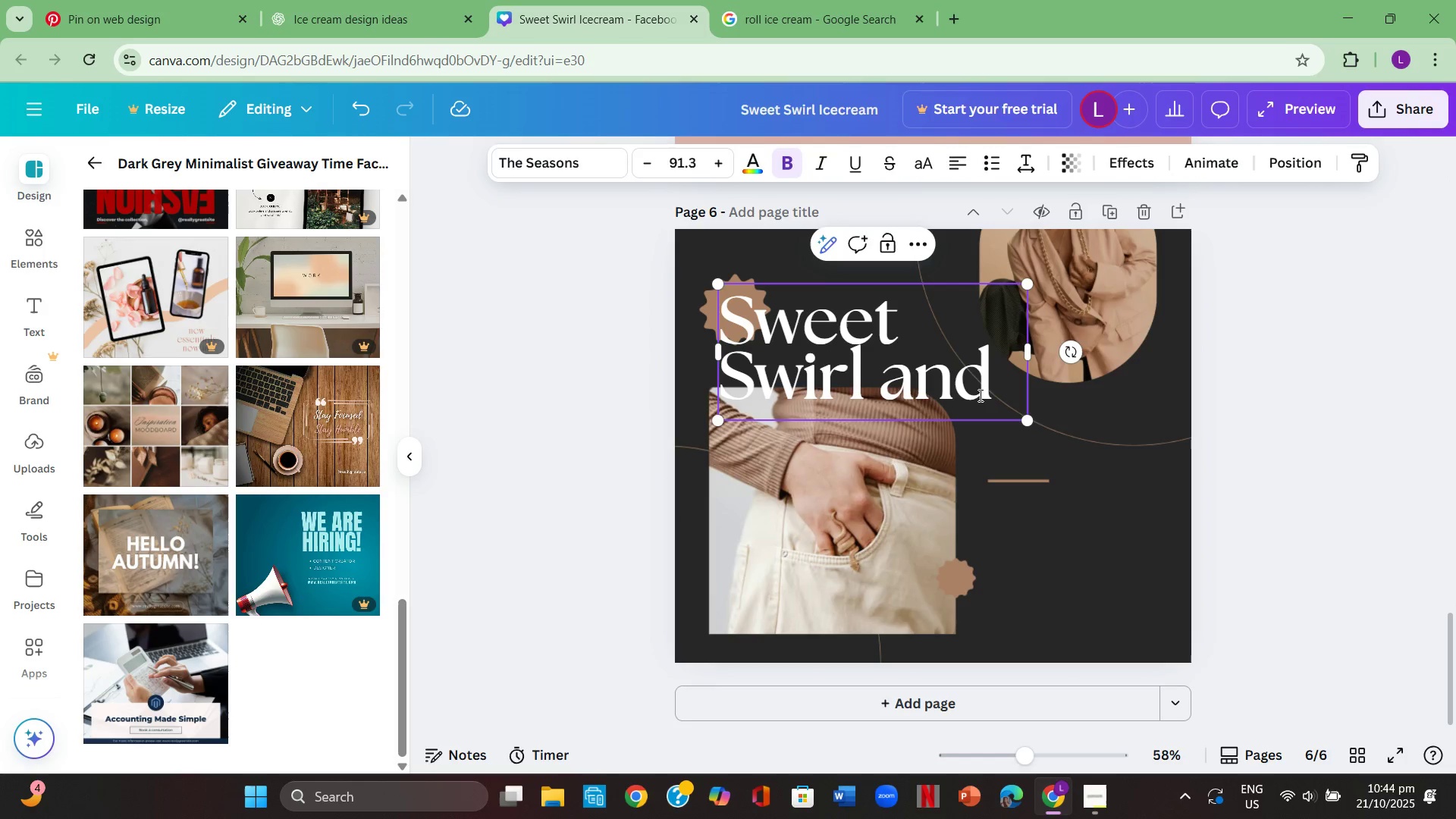 
key(Space)